 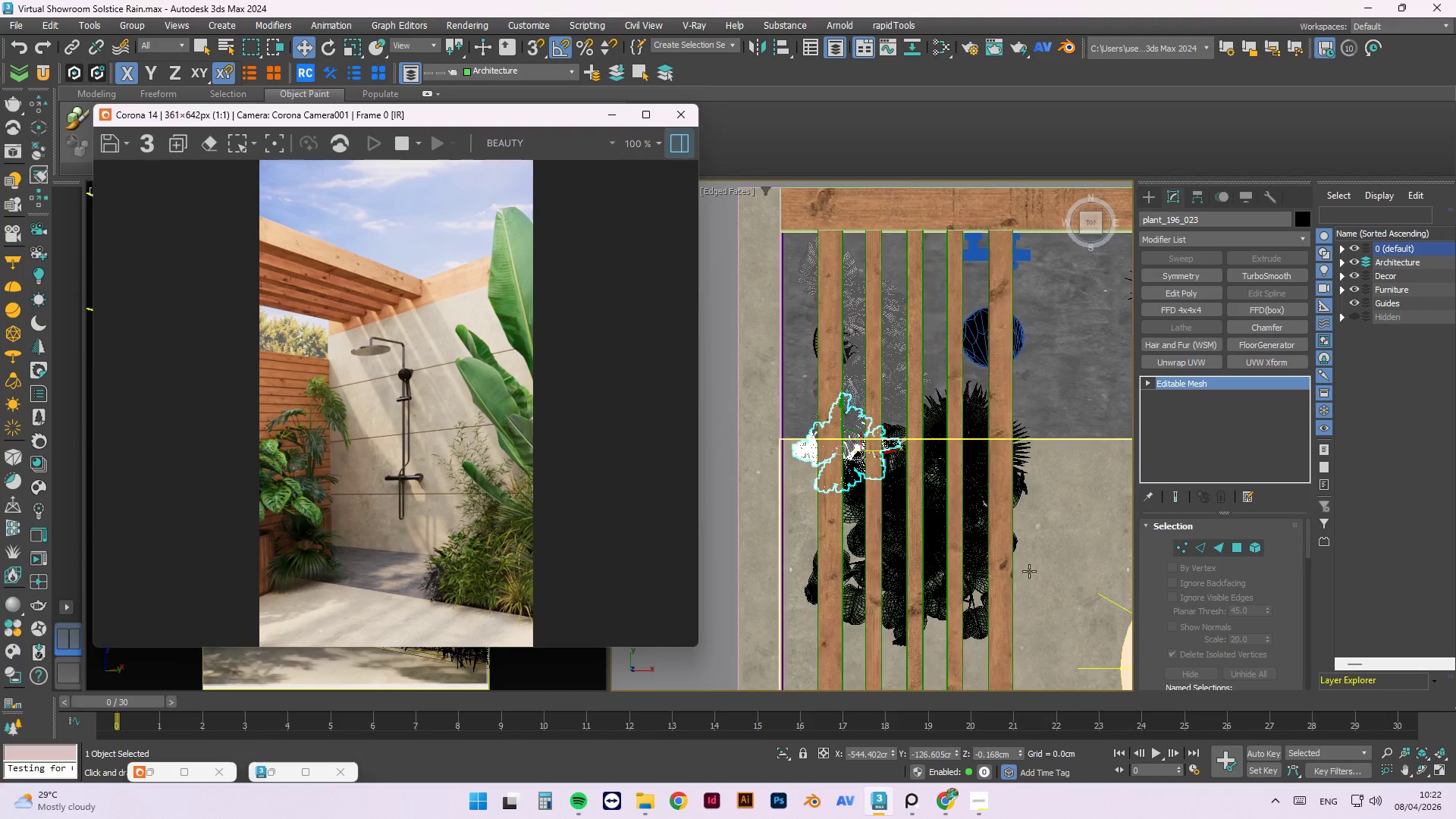 
hold_key(key=AltLeft, duration=1.52)
 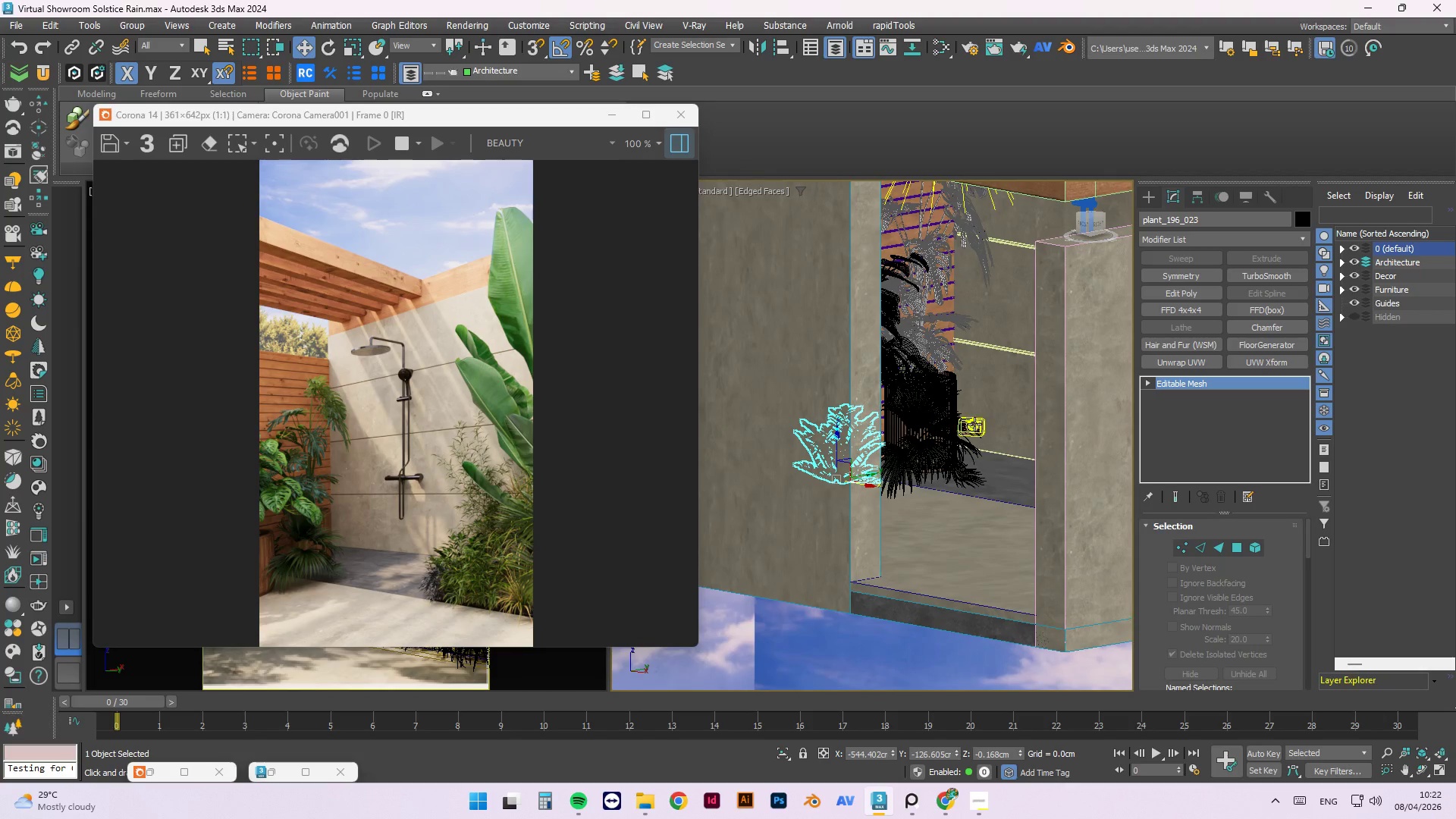 
scroll: coordinate [918, 488], scroll_direction: down, amount: 1.0
 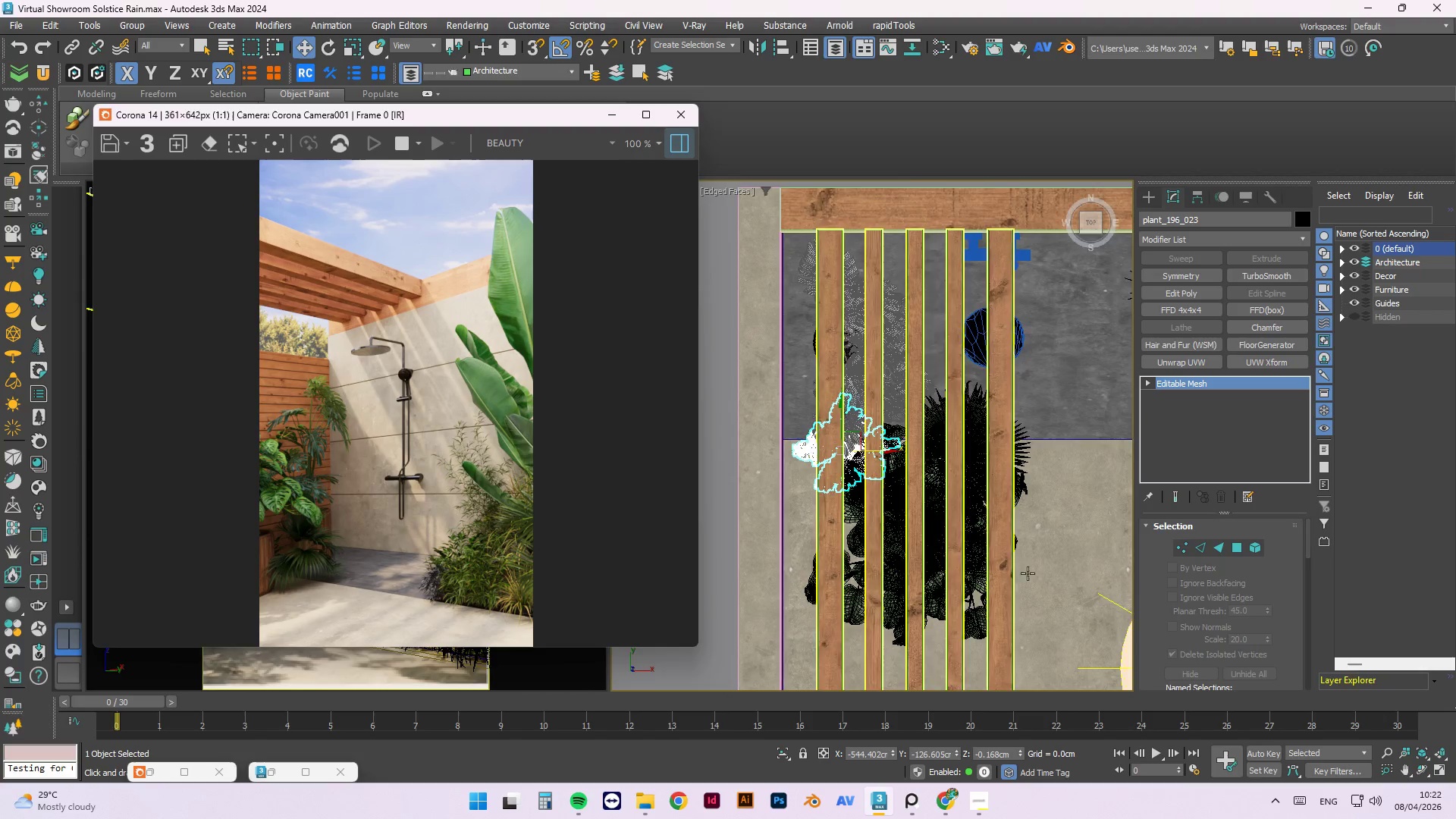 
hold_key(key=AltLeft, duration=0.34)
 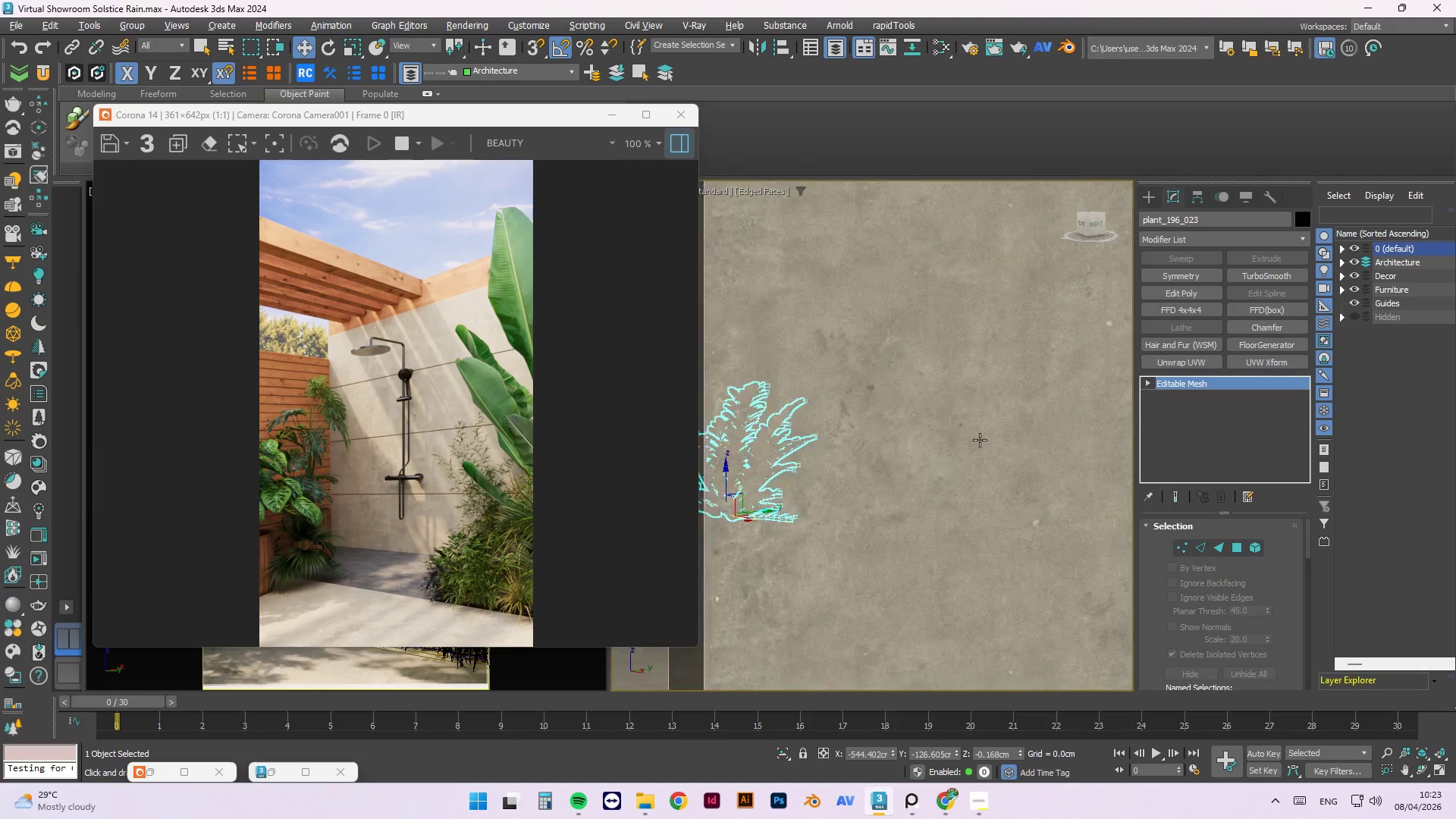 
hold_key(key=AltLeft, duration=0.77)
 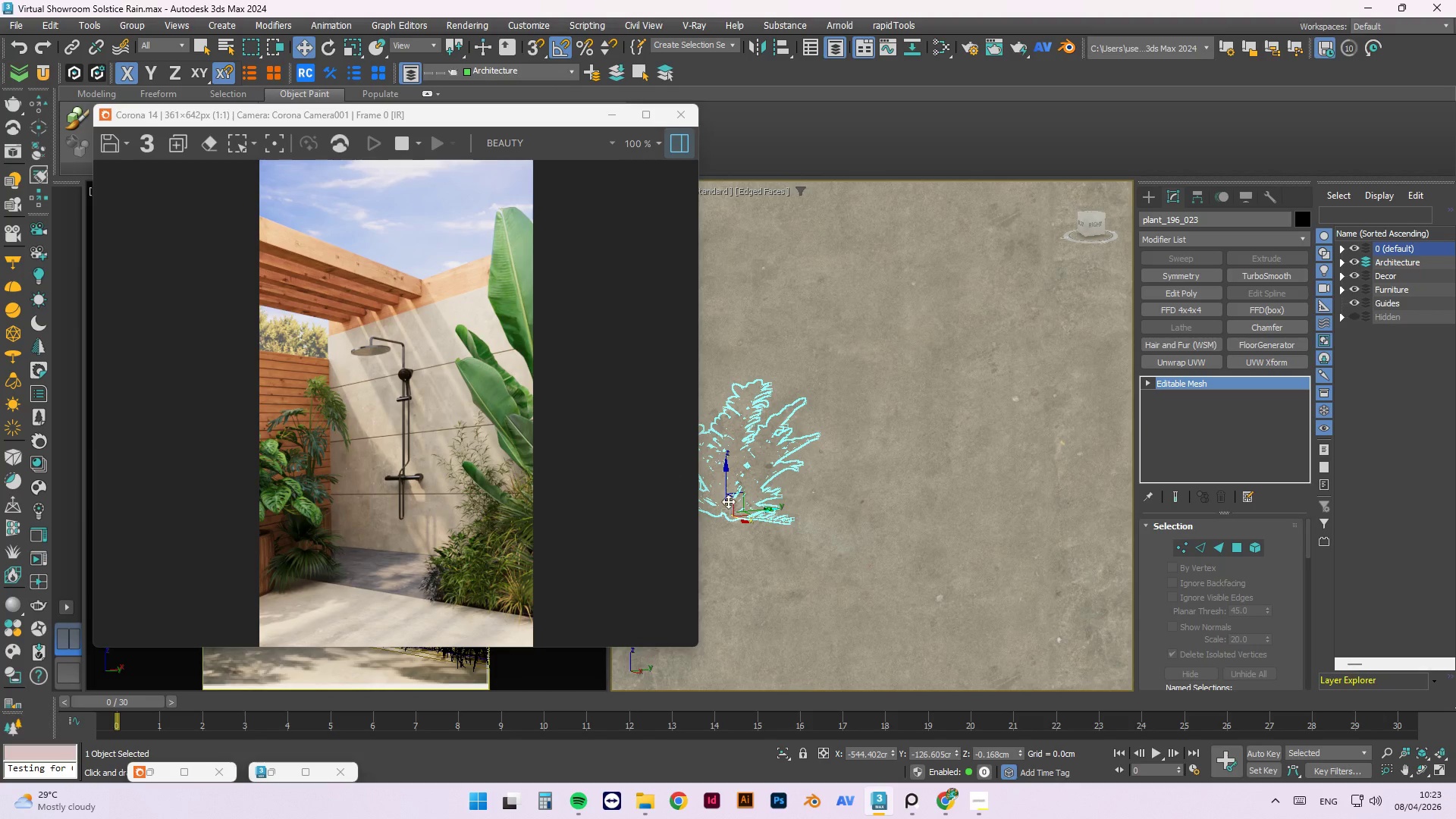 
scroll: coordinate [1031, 444], scroll_direction: up, amount: 3.0
 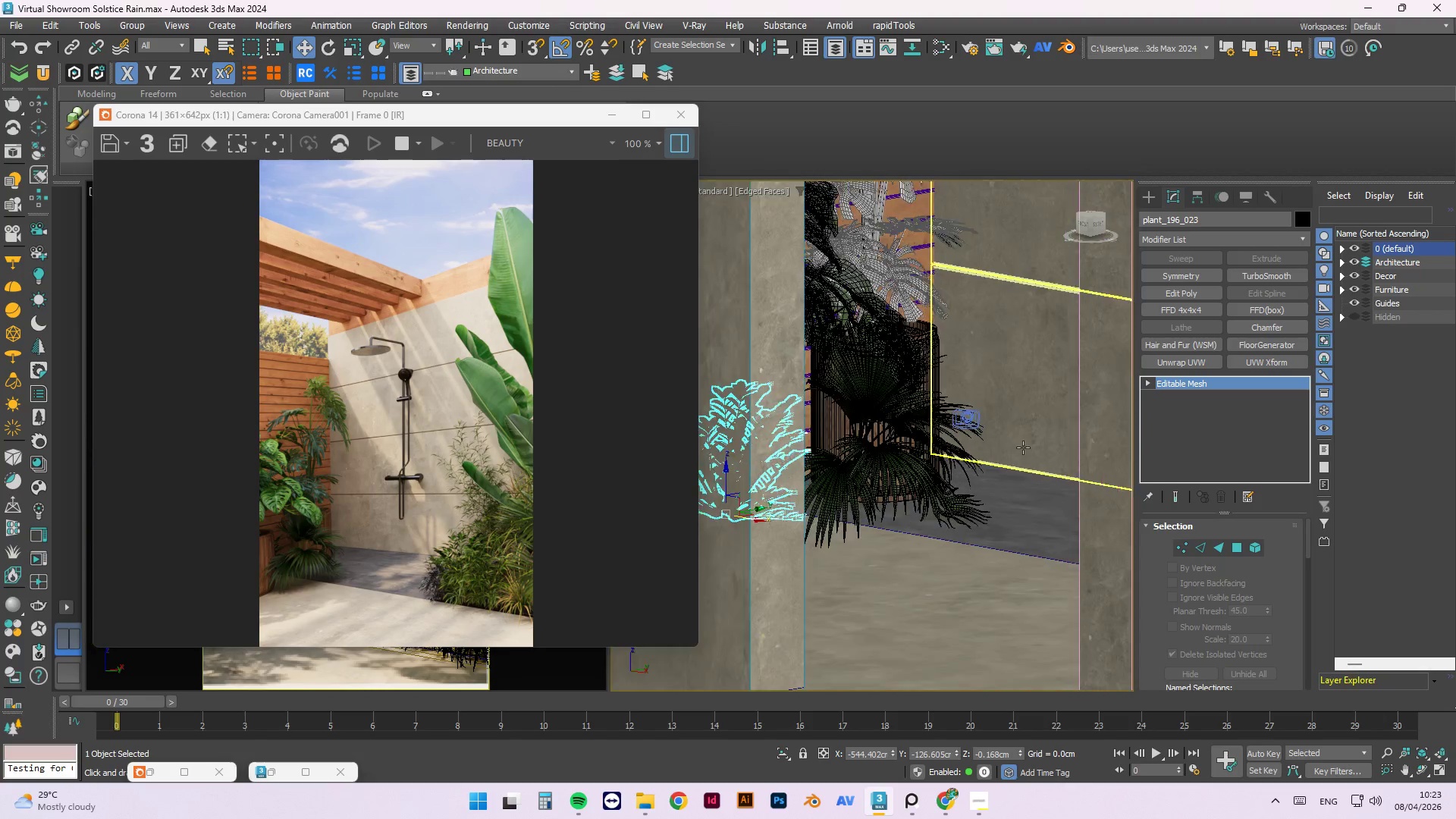 
hold_key(key=AltLeft, duration=1.89)
scroll: coordinate [745, 505], scroll_direction: up, amount: 3.0
 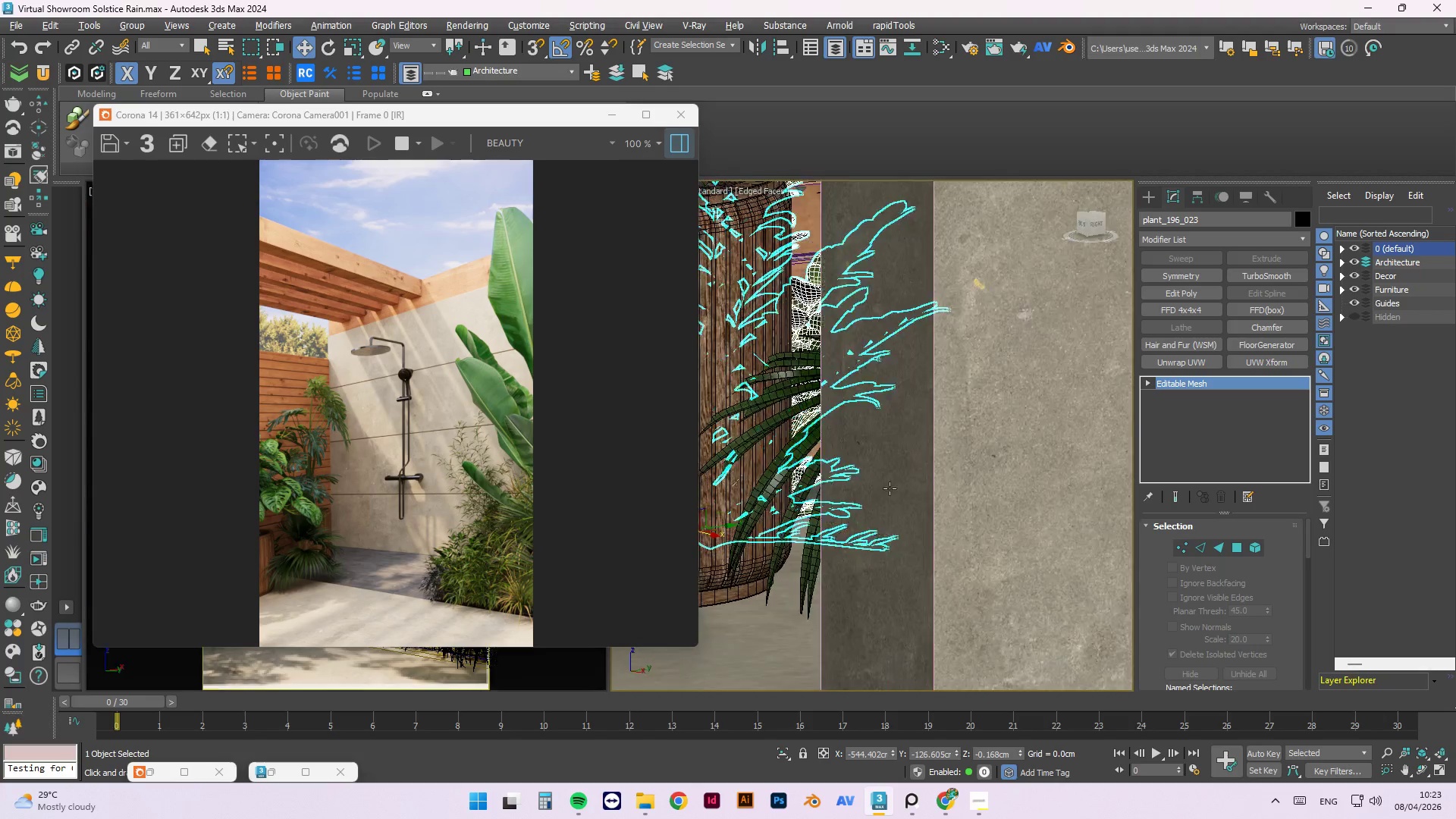 
hold_key(key=AltLeft, duration=0.61)
 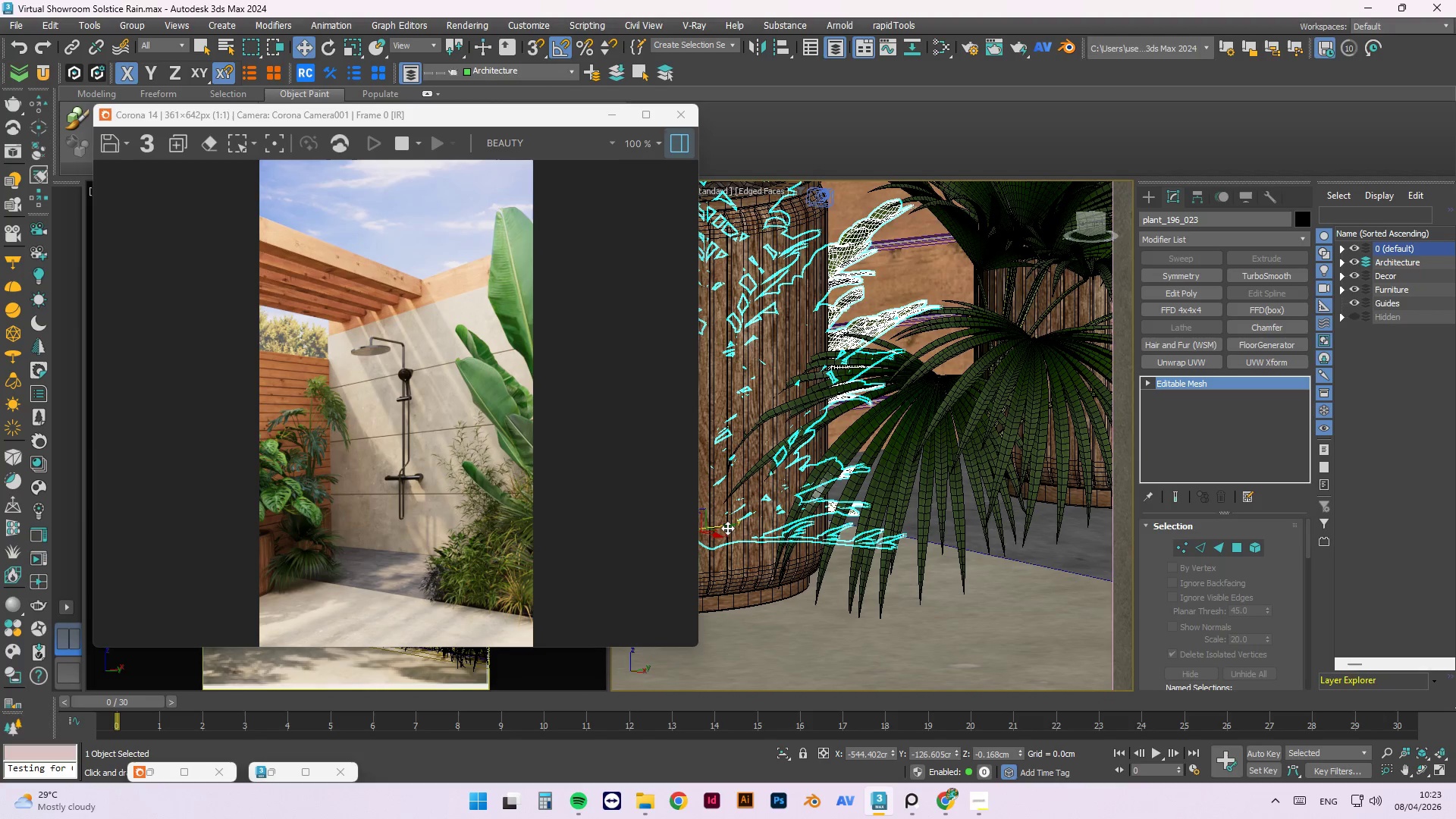 
left_click_drag(start_coordinate=[727, 528], to_coordinate=[896, 473])
 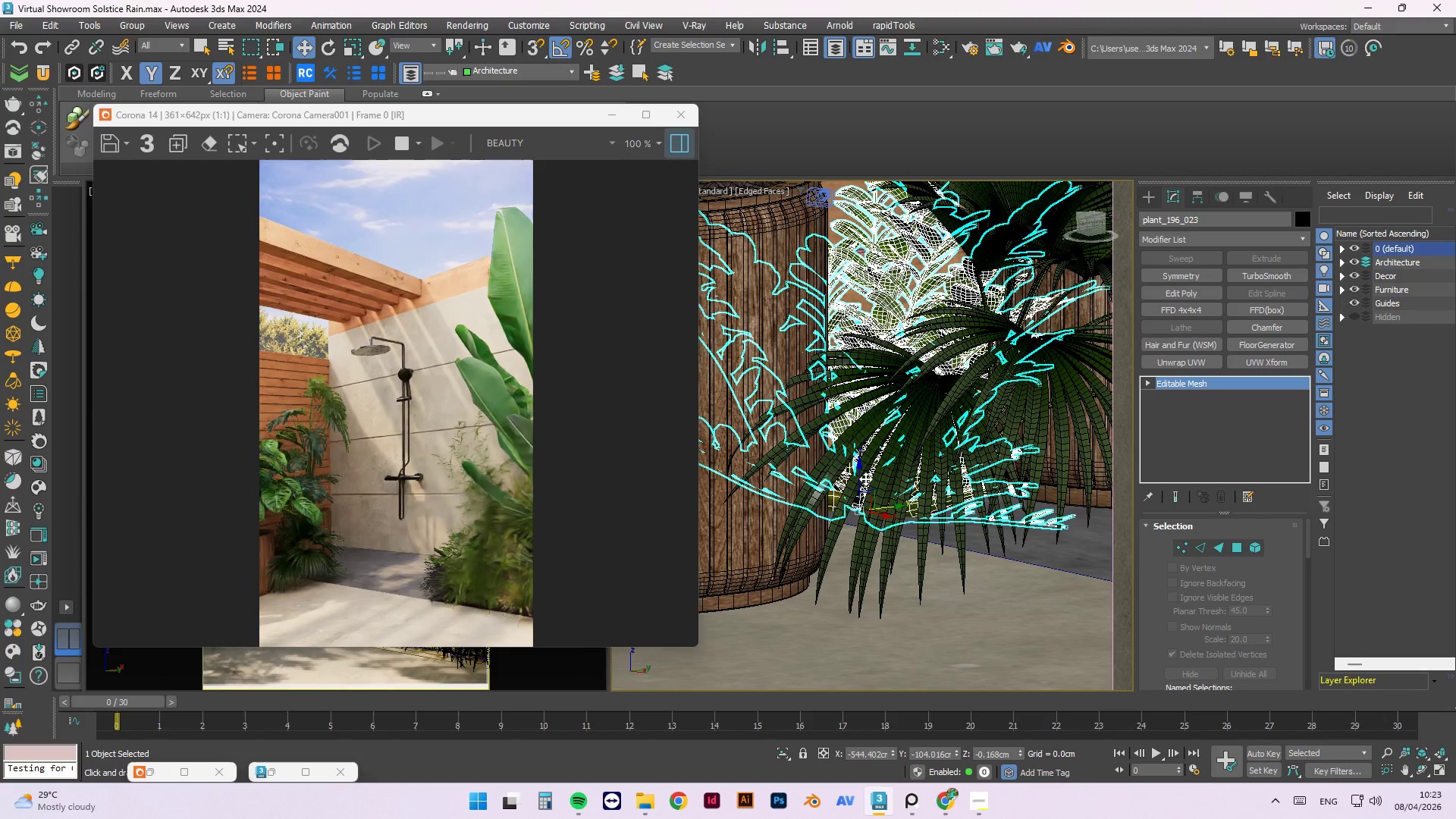 
left_click_drag(start_coordinate=[859, 477], to_coordinate=[829, 354])
 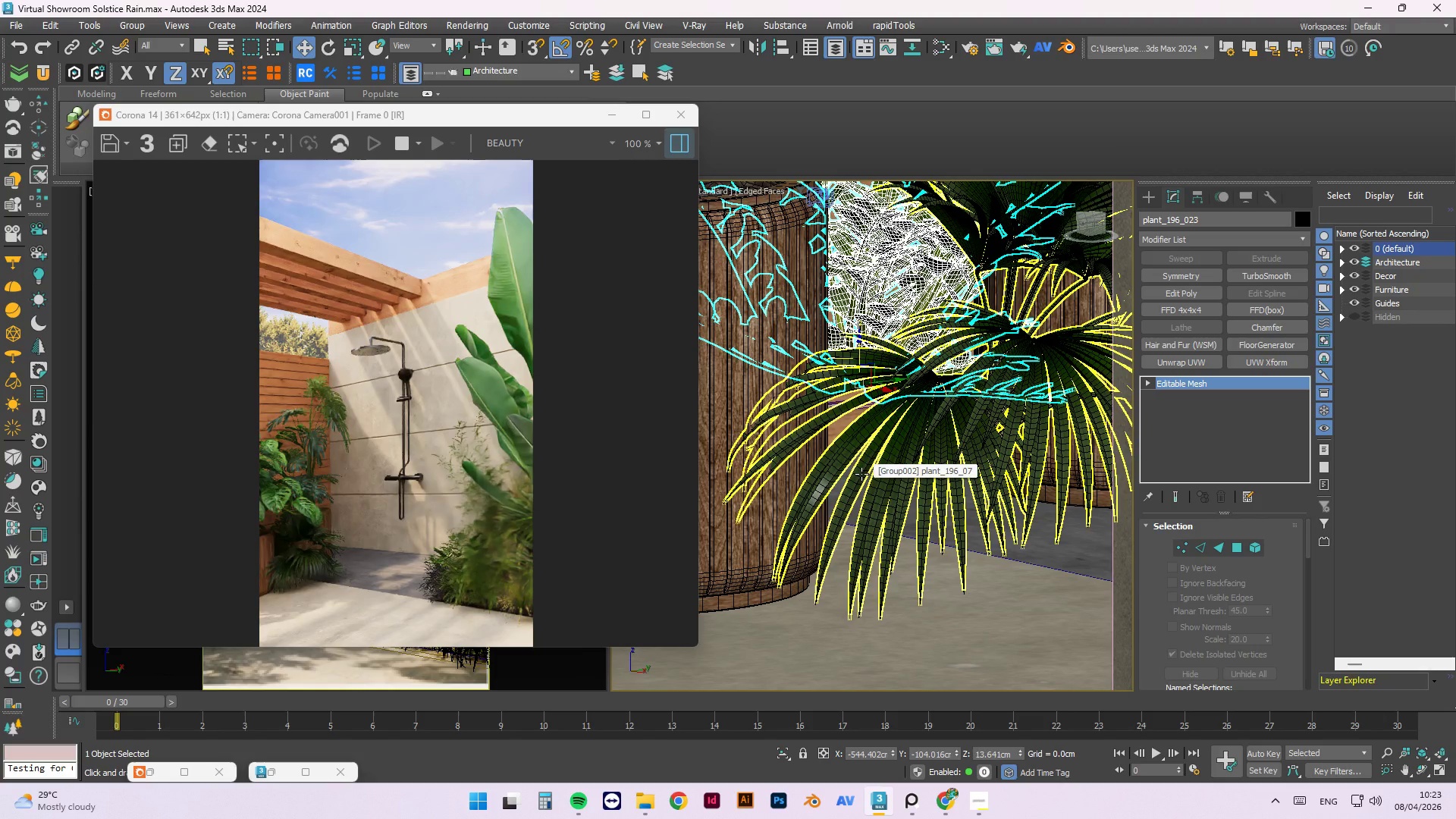 
mouse_move([846, 497])
 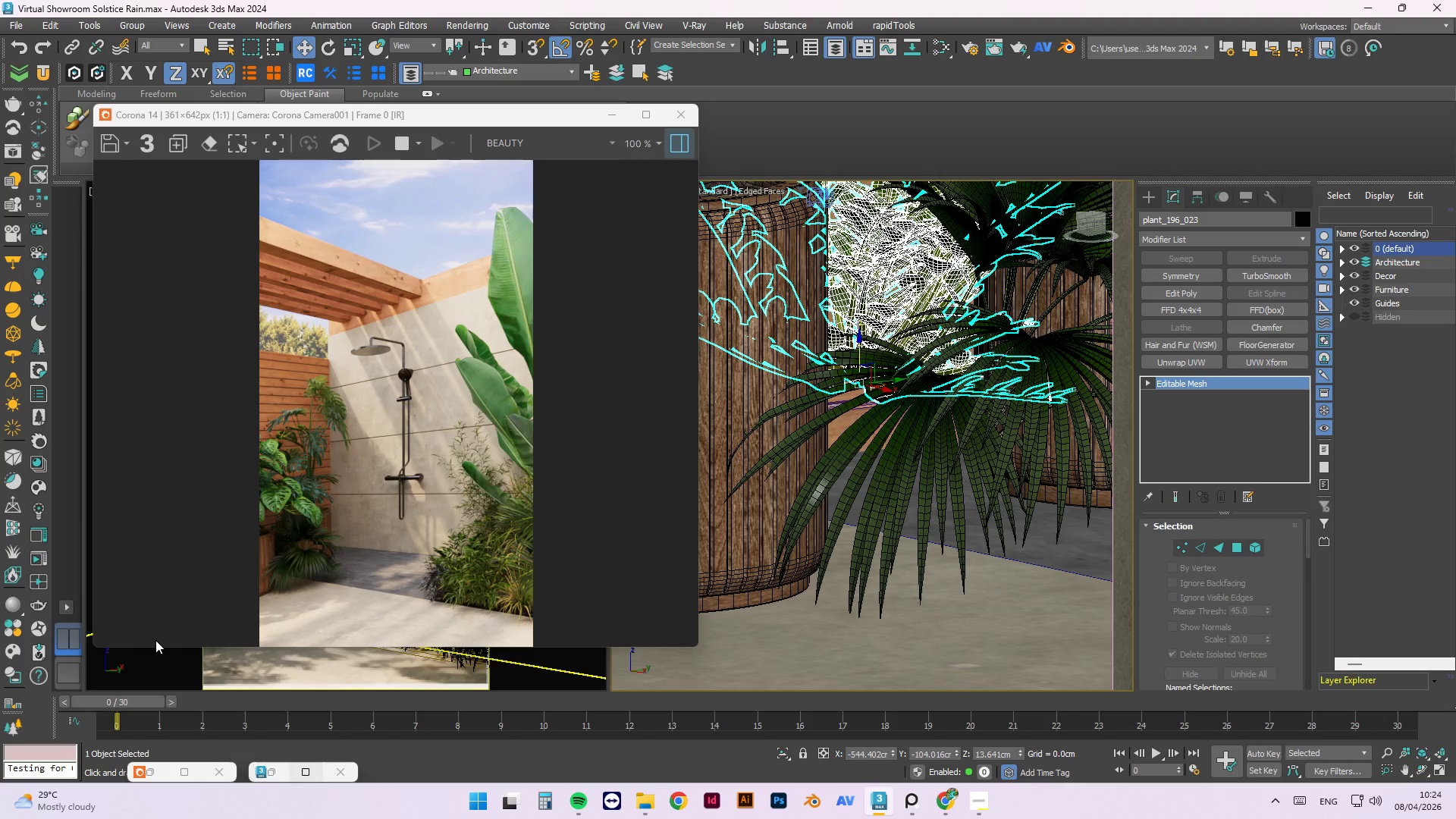 
wait(92.21)
 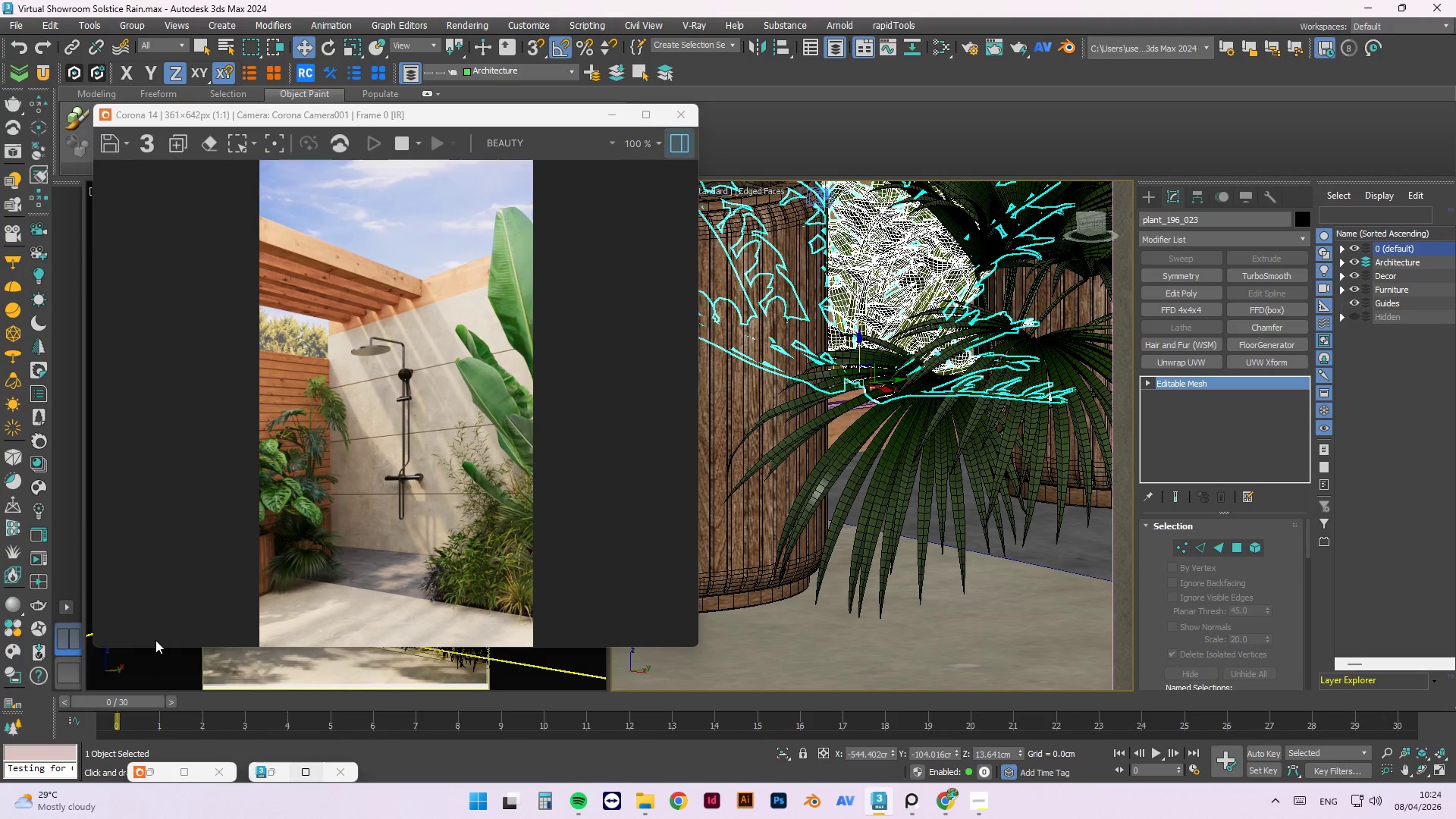 
key(Alt+Tab)